 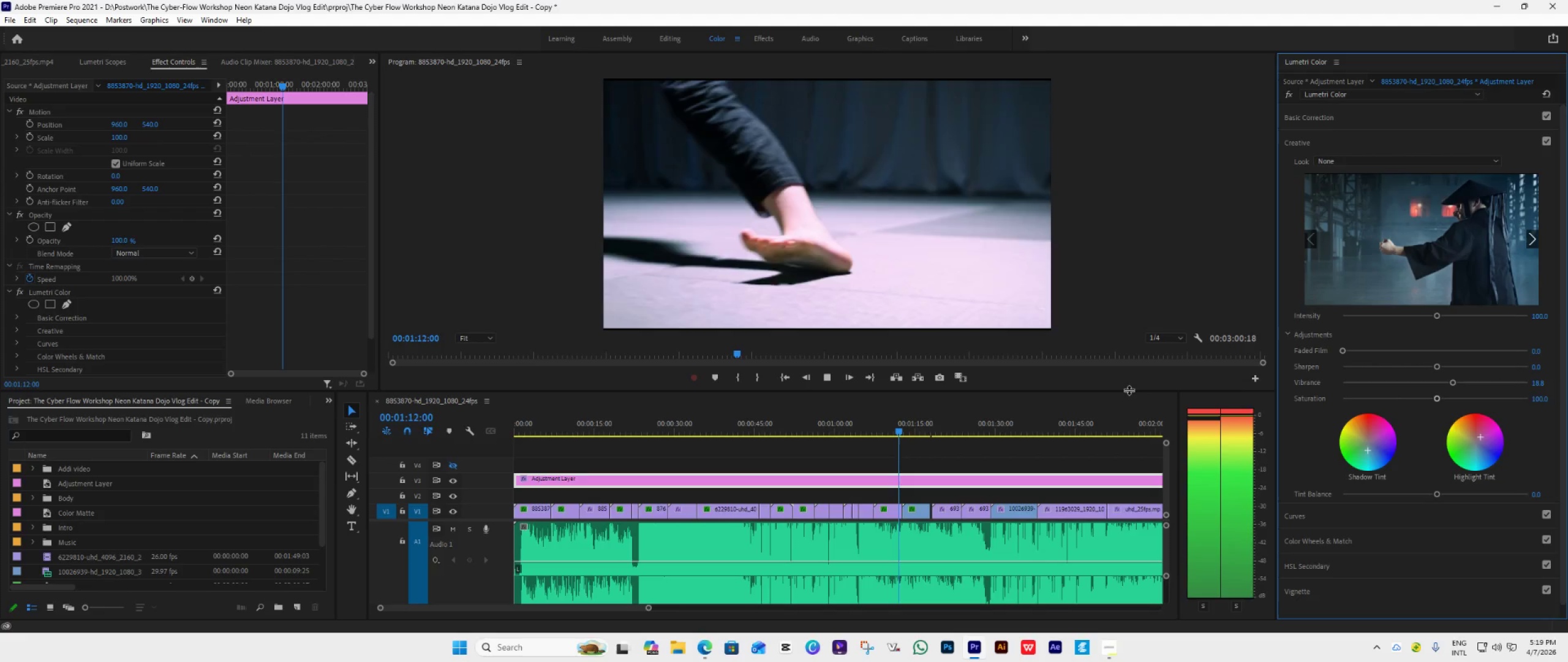 
key(Space)
 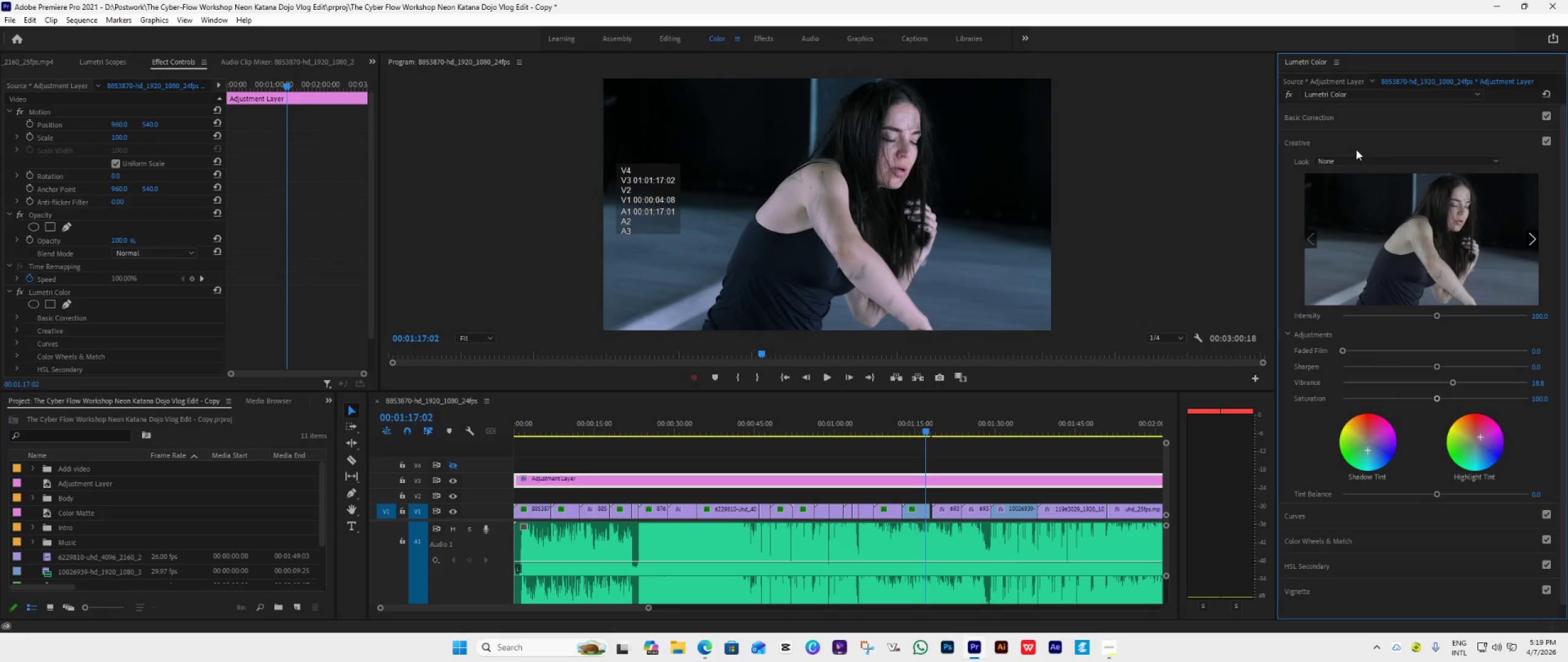 
left_click([1366, 143])
 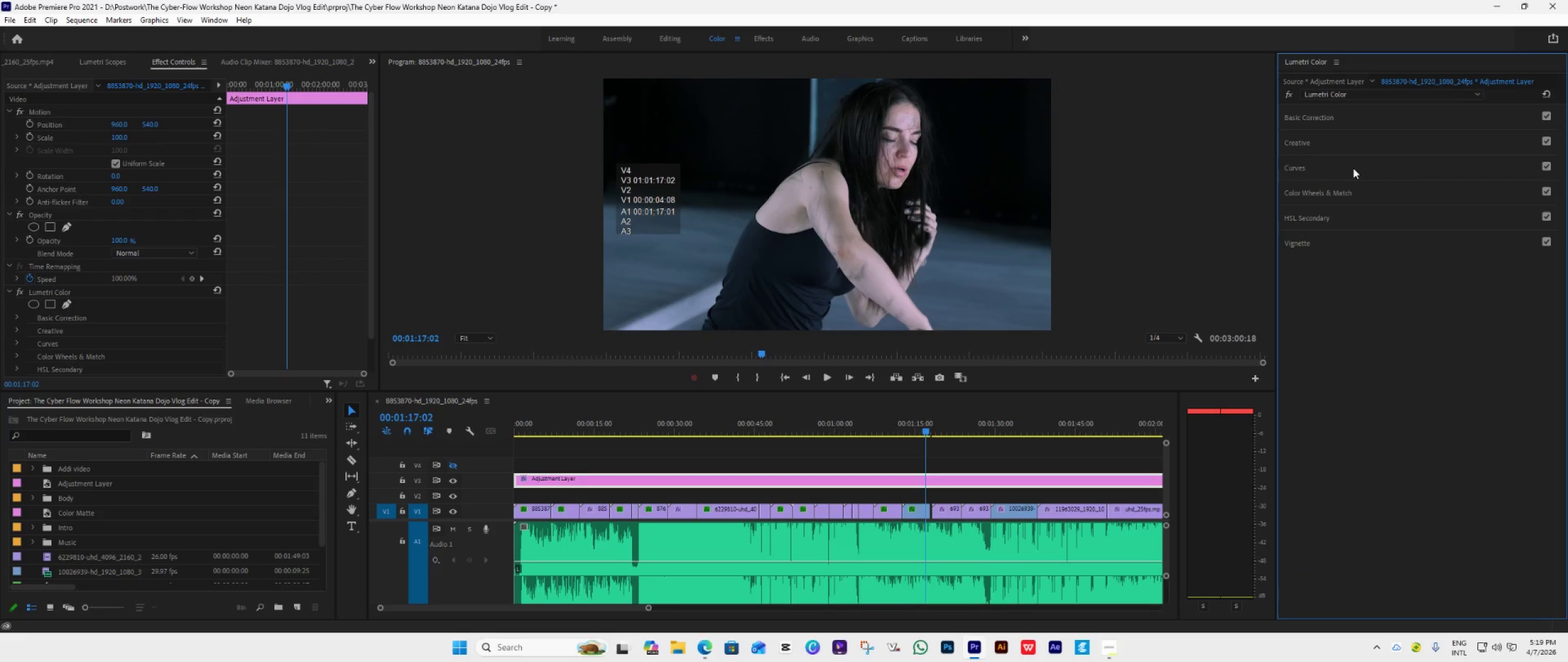 
left_click([1353, 168])
 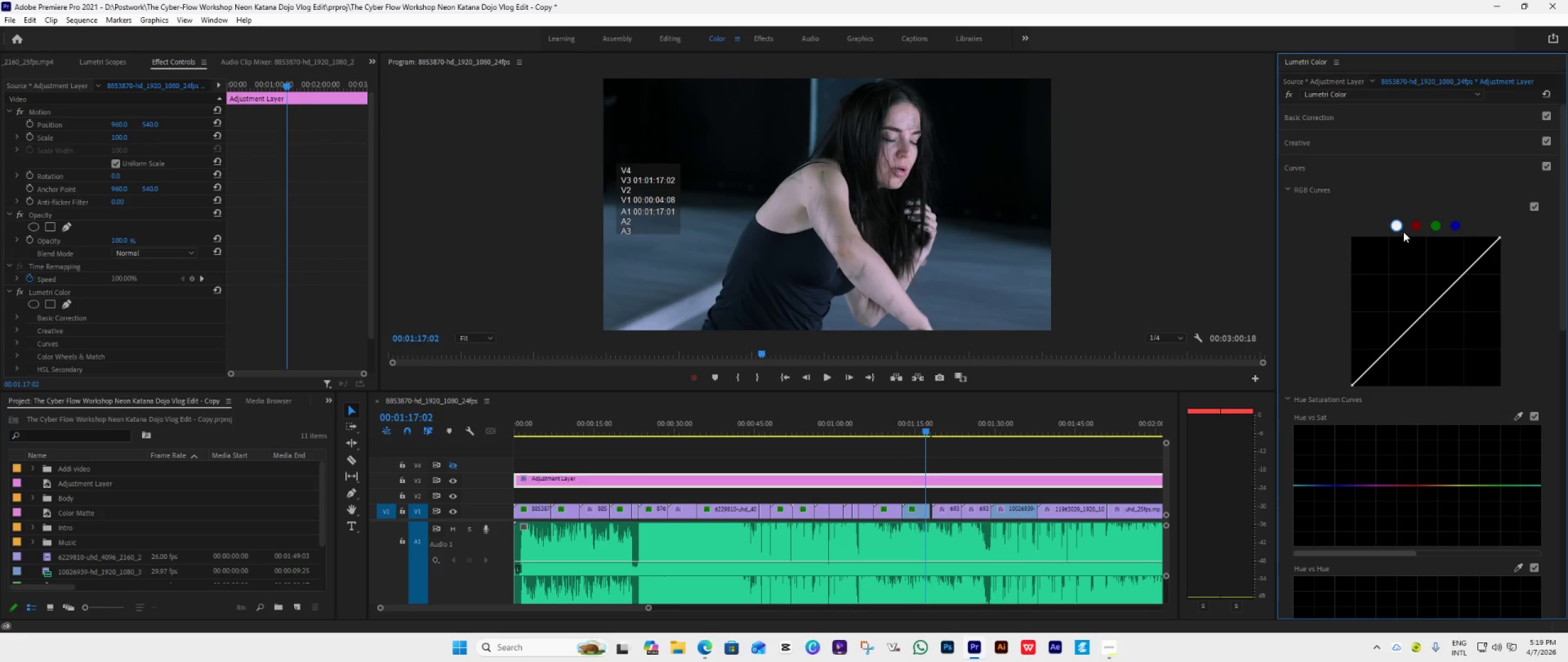 
left_click([1415, 229])
 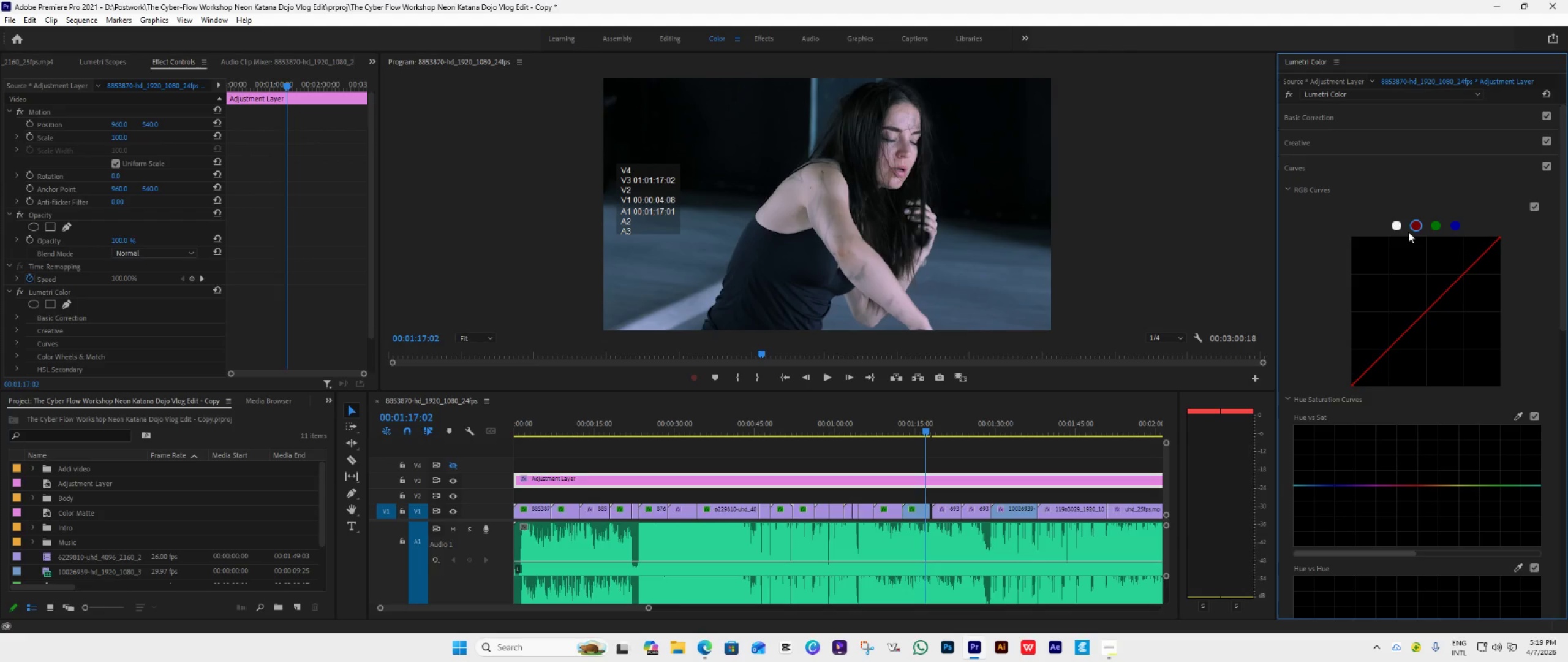 
left_click([1396, 224])
 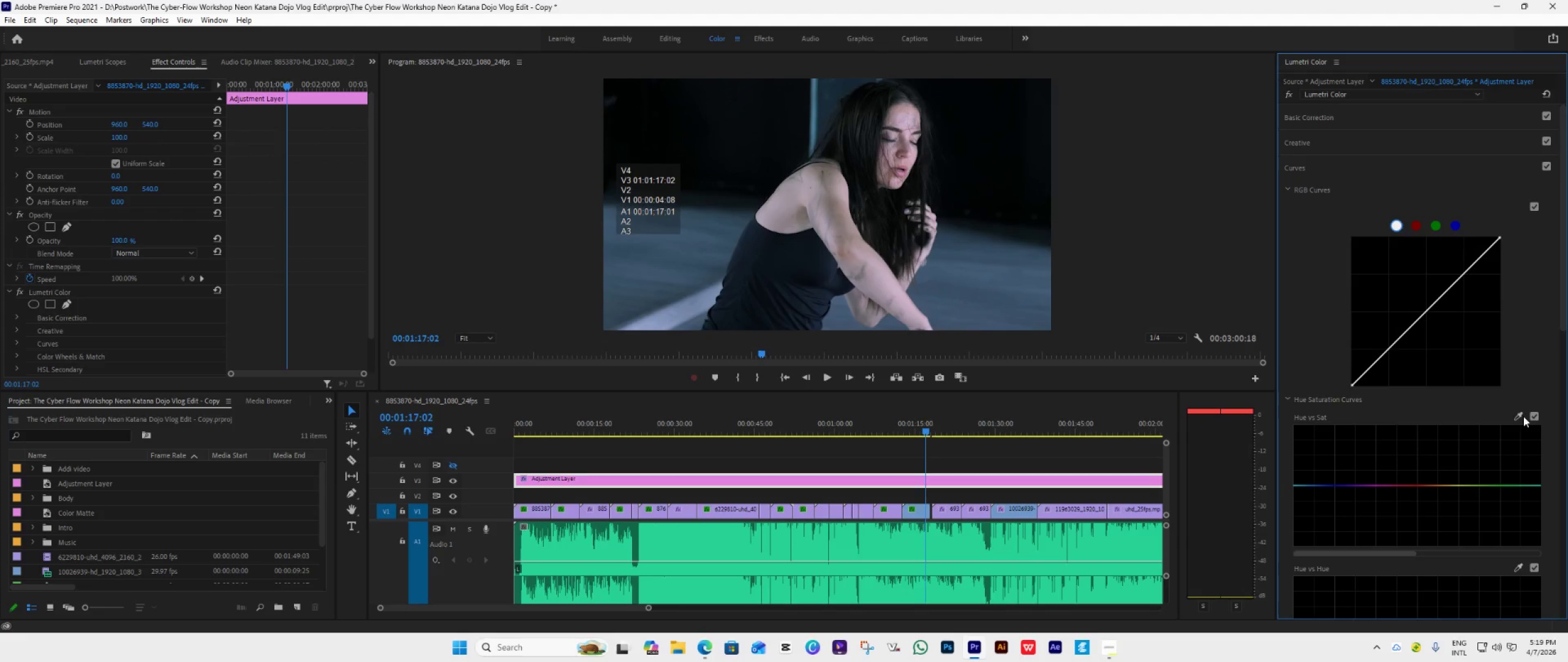 
left_click([1520, 414])
 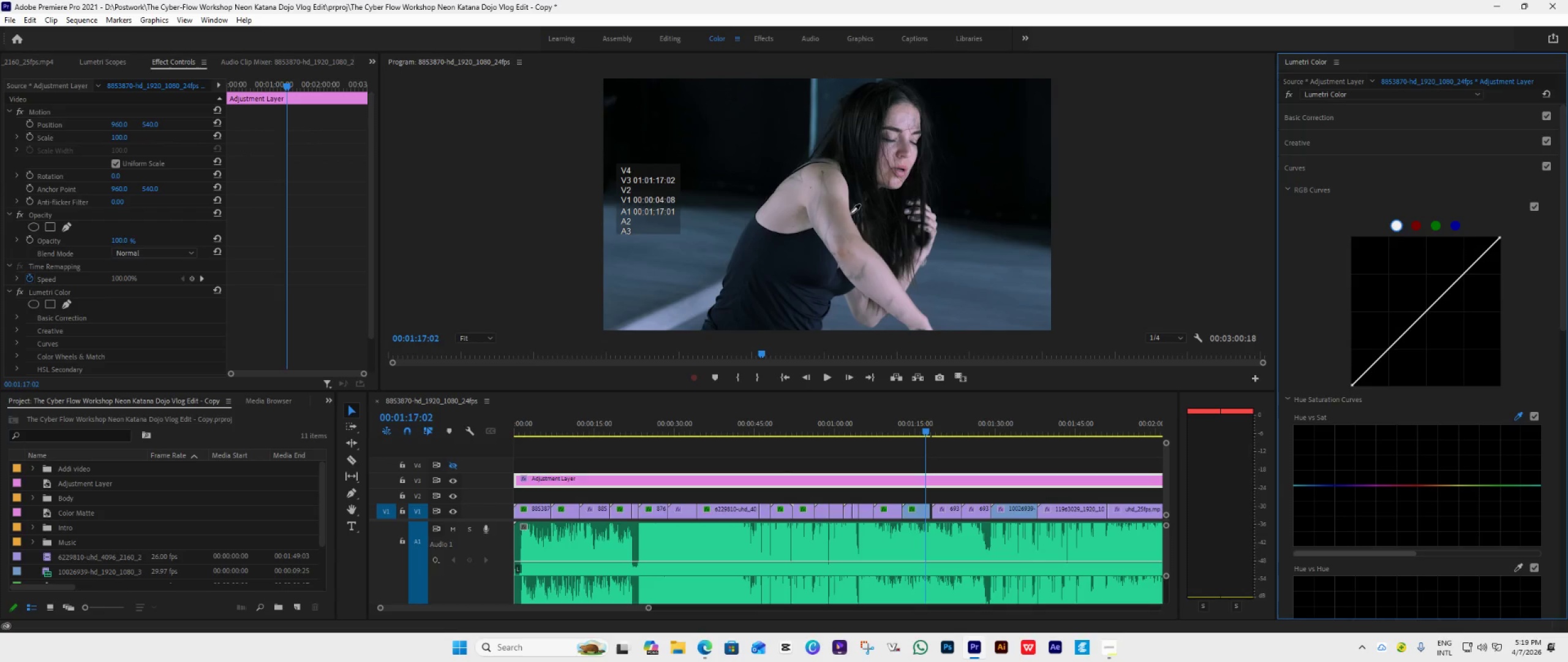 
left_click([838, 220])
 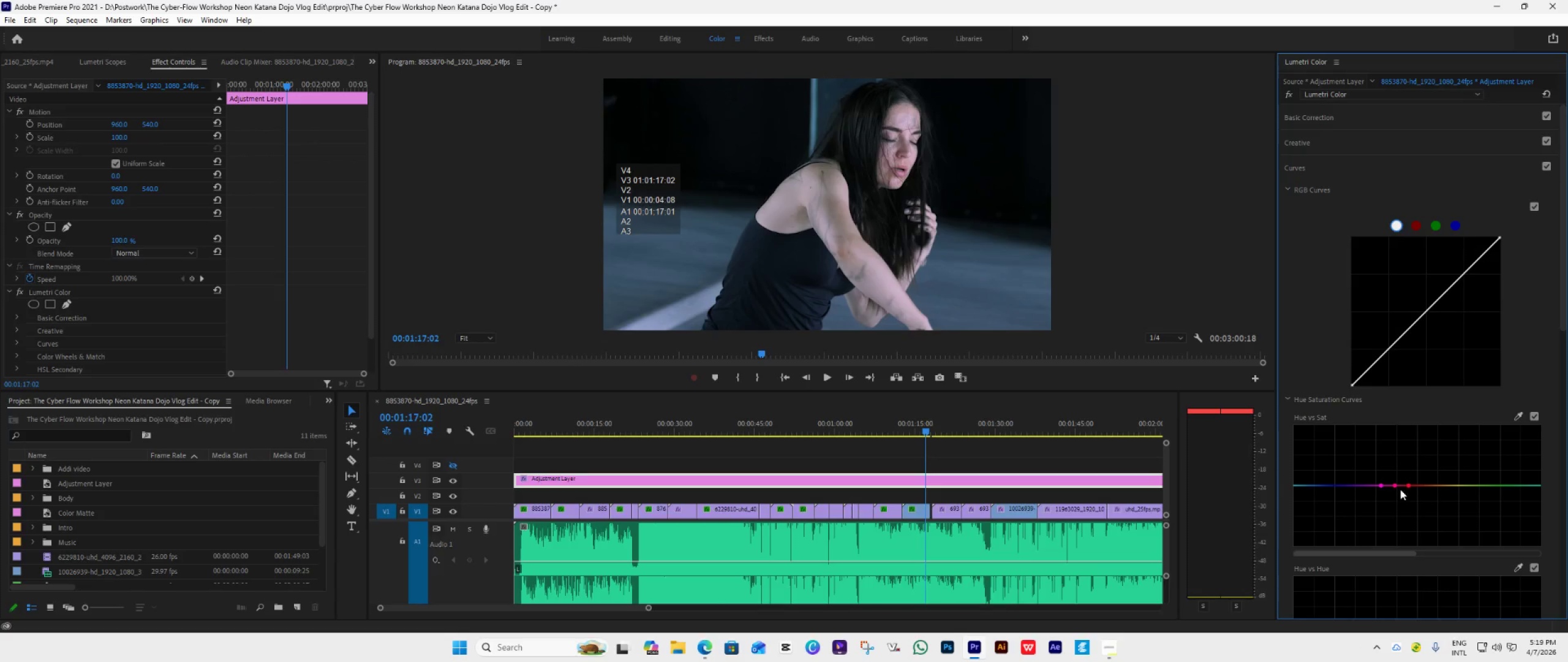 
left_click_drag(start_coordinate=[1395, 487], to_coordinate=[1394, 471])
 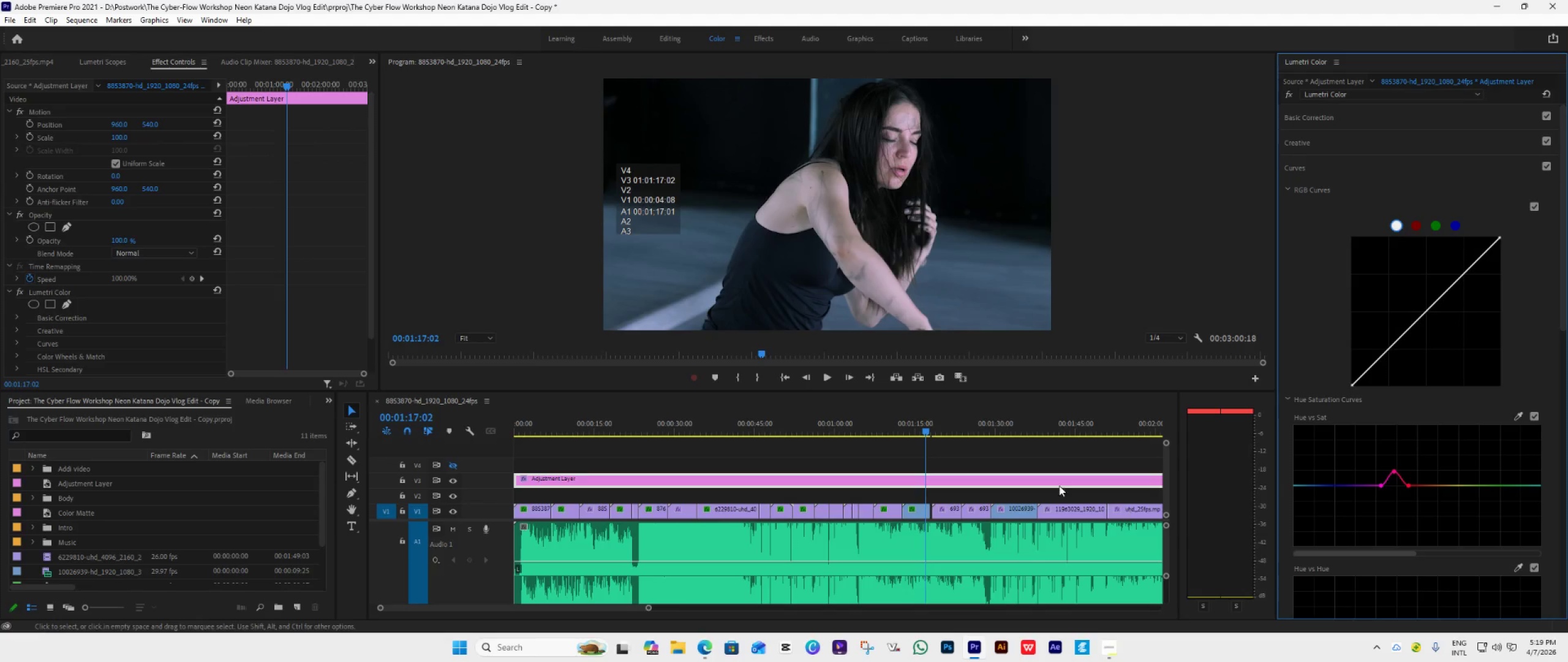 
mouse_move([816, 383])
 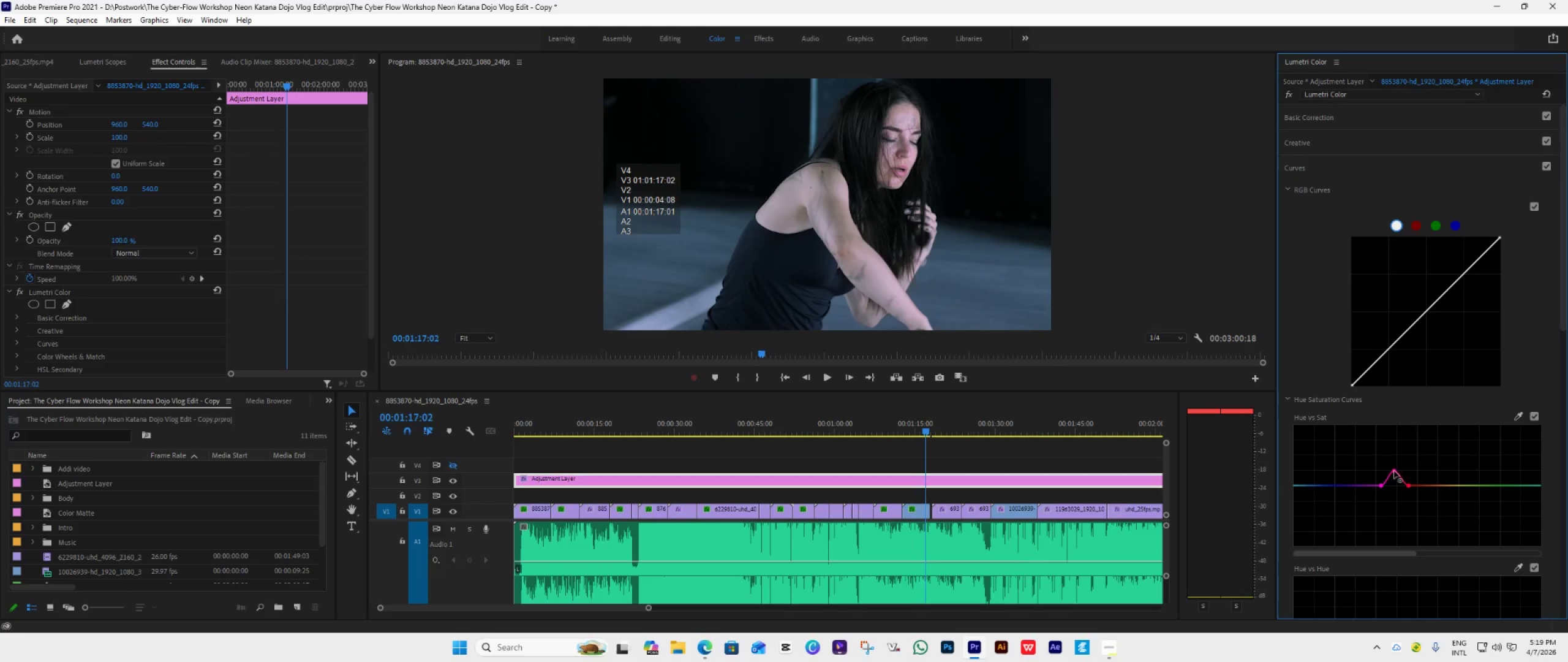 
wait(6.35)
 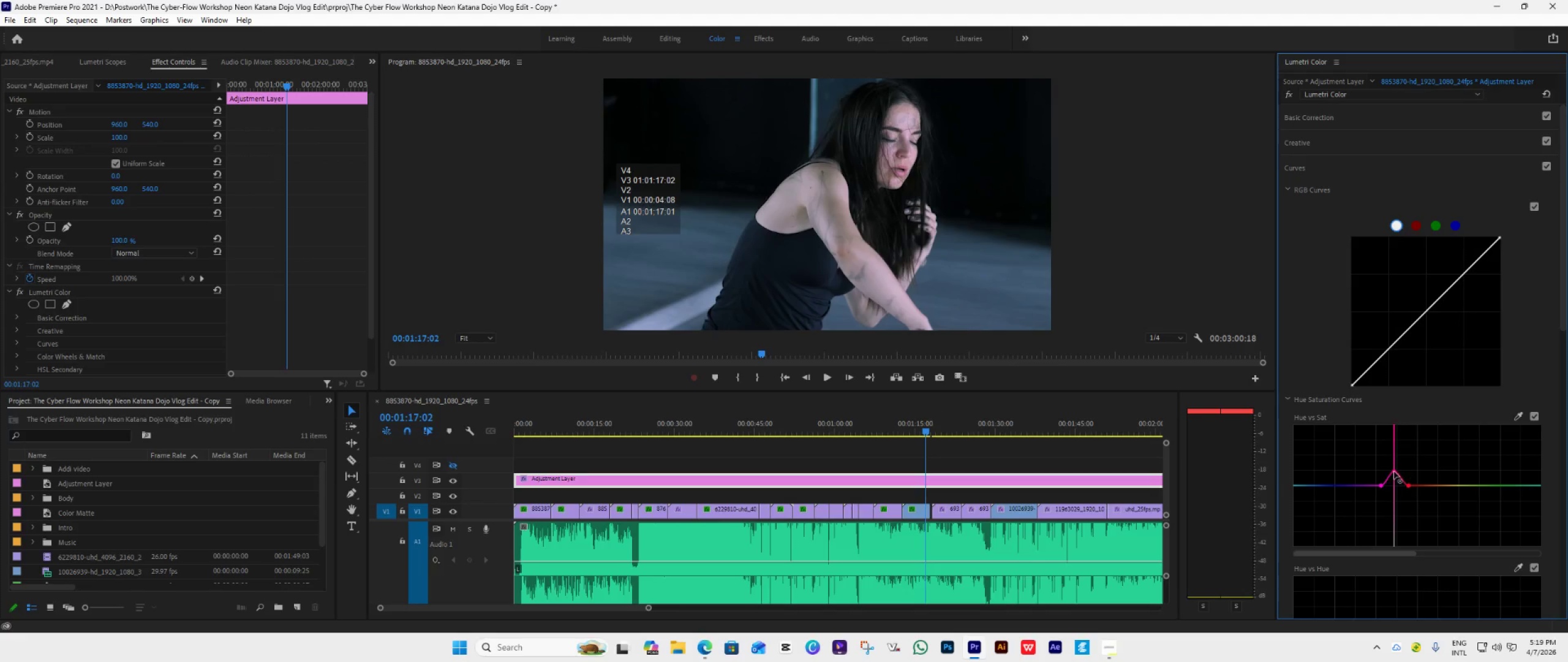 
left_click([1518, 416])
 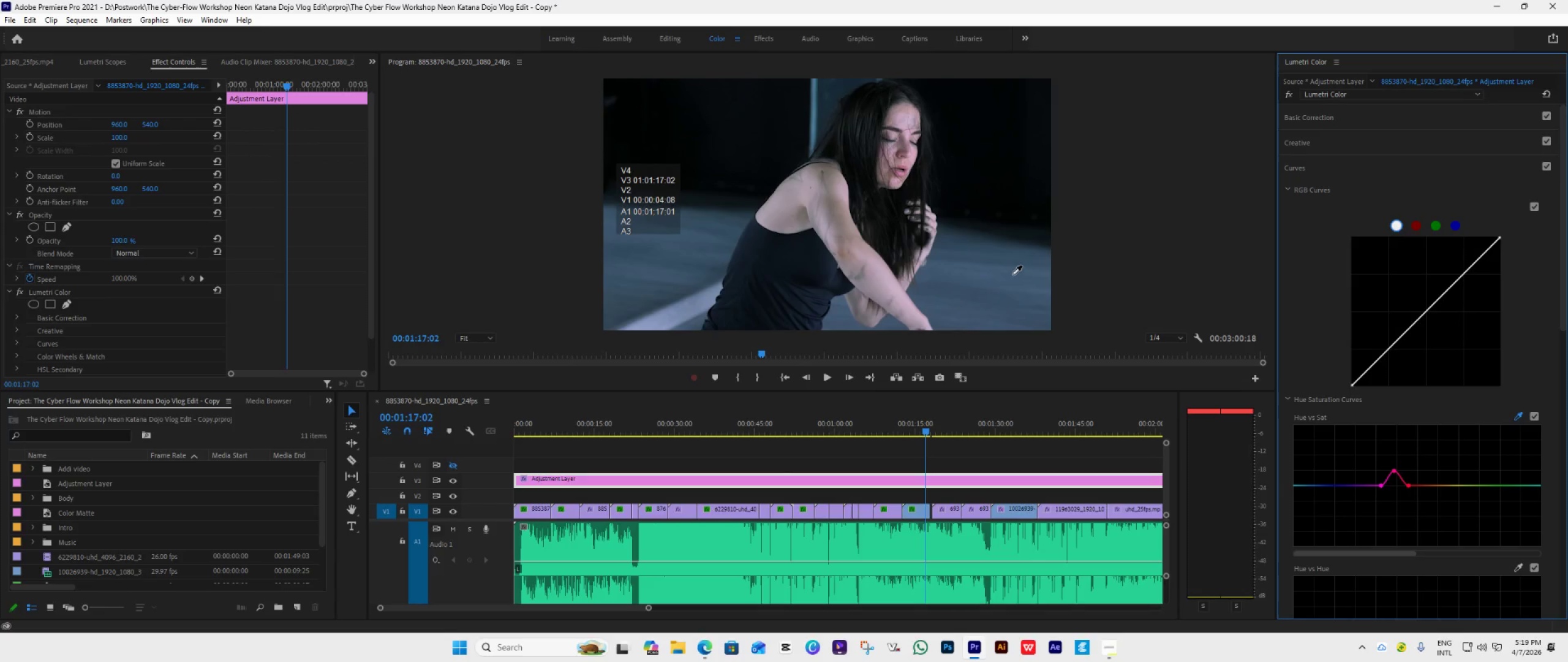 
left_click([1006, 268])
 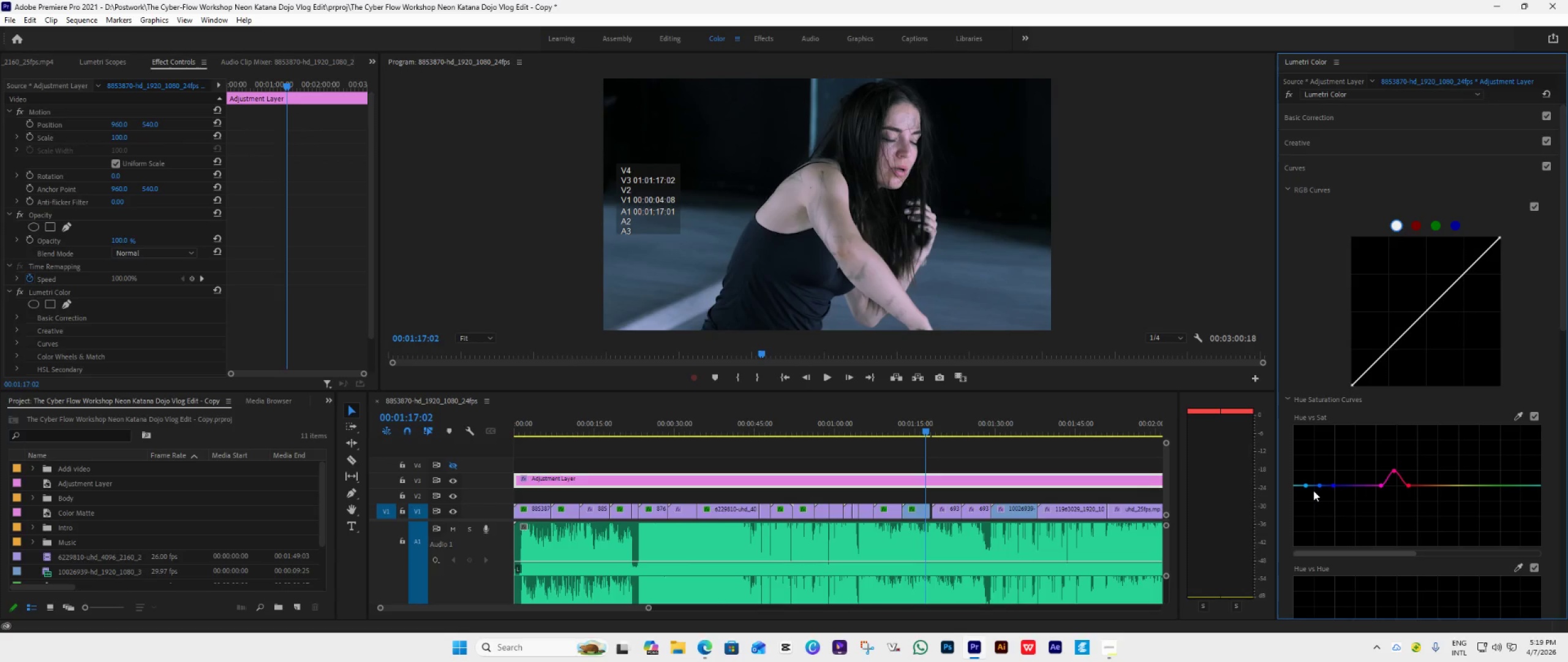 
wait(8.81)
 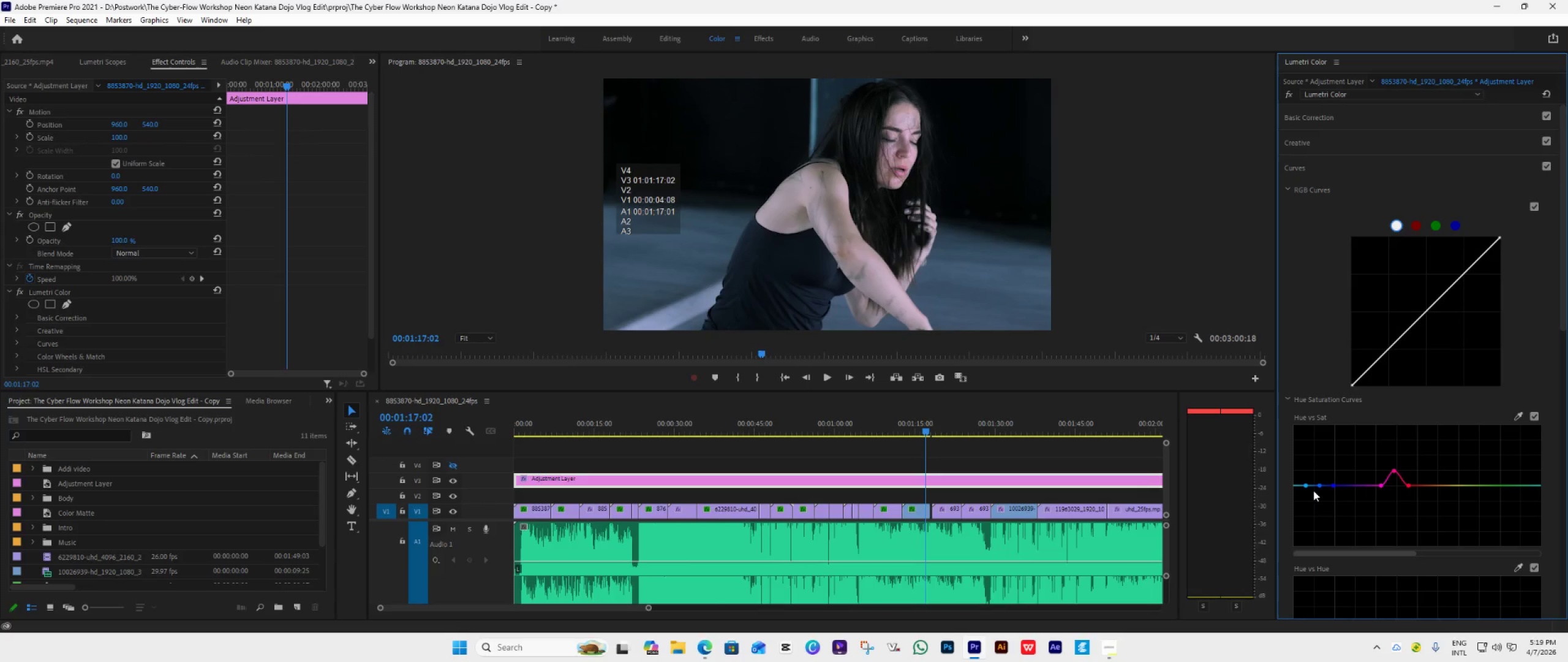 
left_click_drag(start_coordinate=[1321, 486], to_coordinate=[1320, 462])
 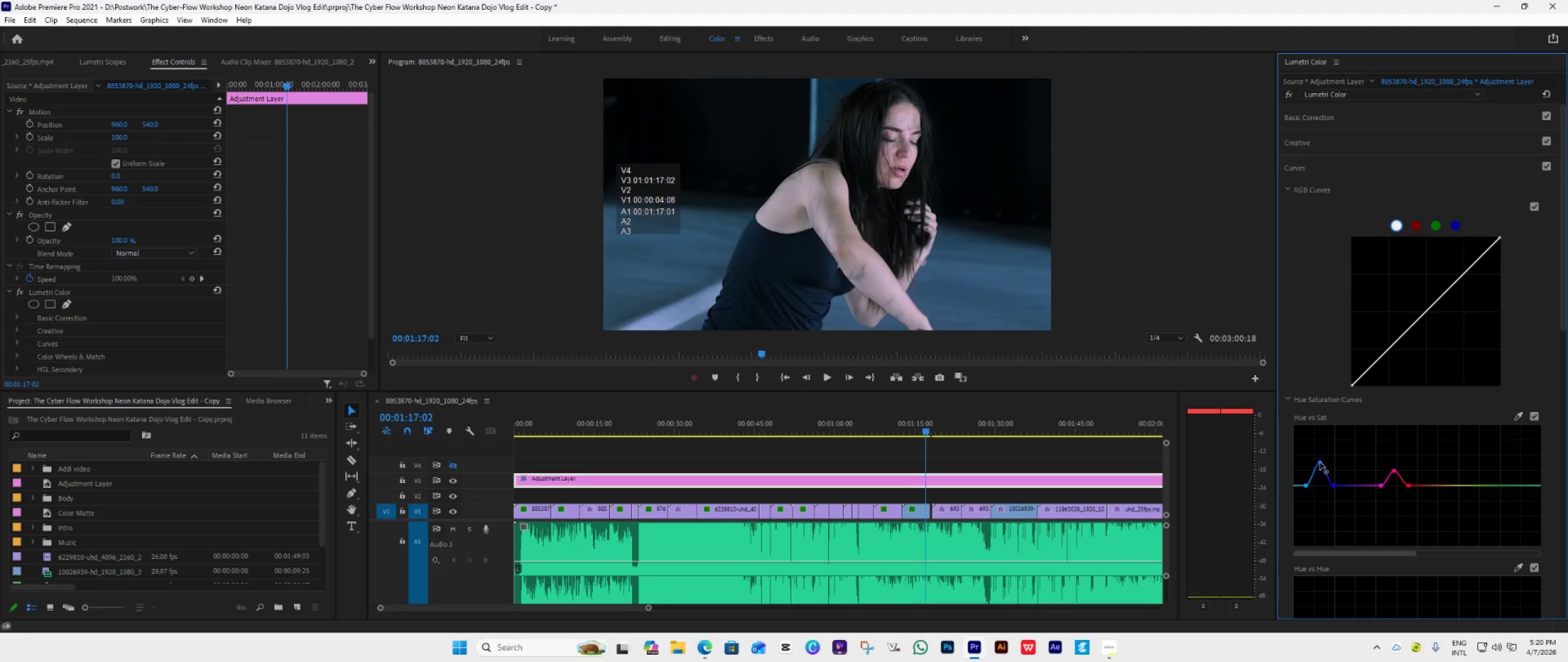 
left_click([1320, 462])
 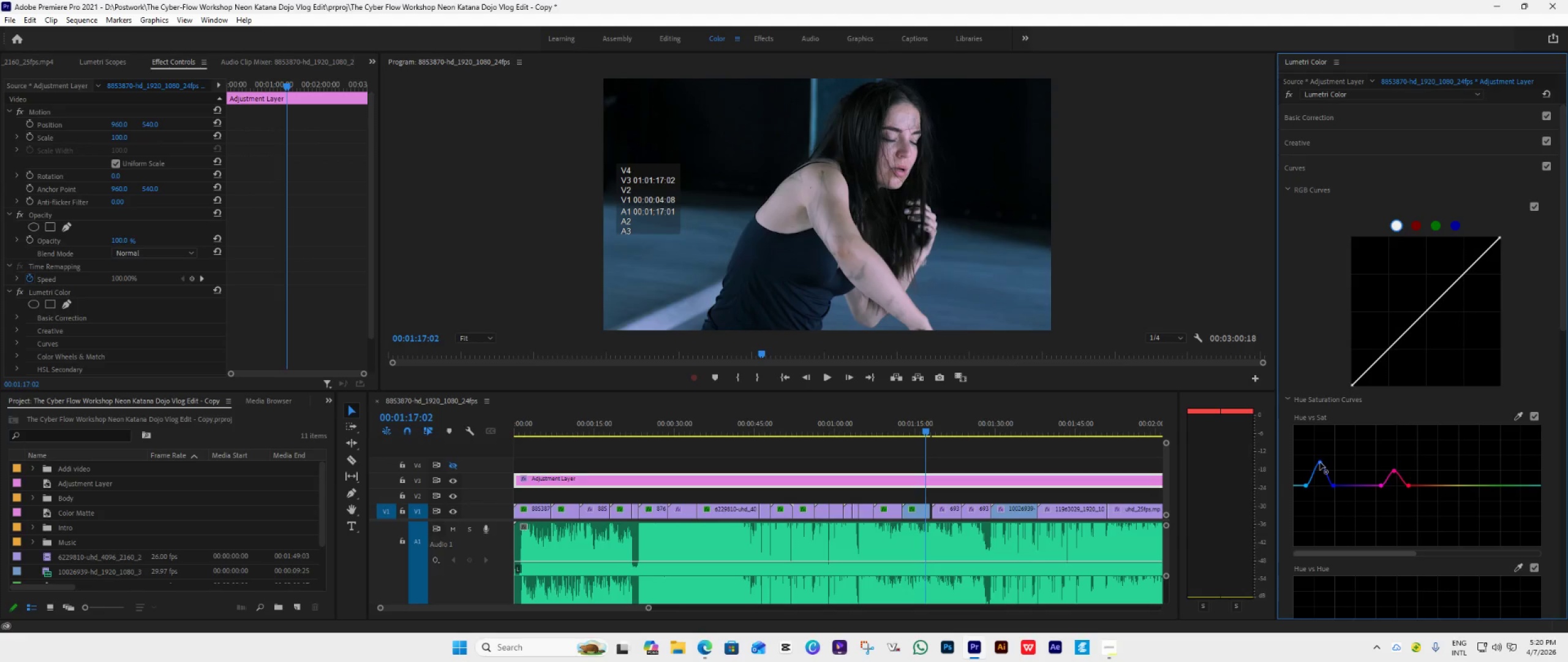 
left_click_drag(start_coordinate=[1320, 462], to_coordinate=[1320, 457])
 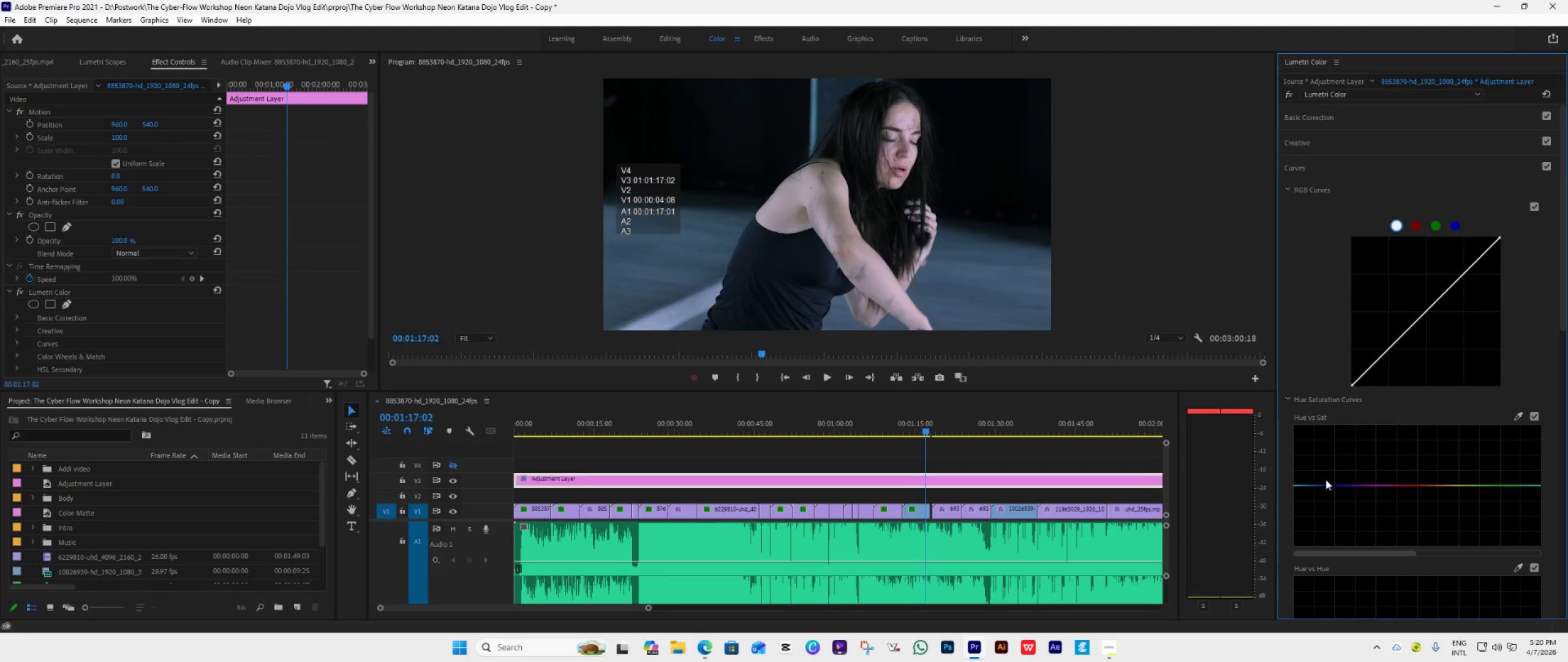 
left_click([1320, 457])
 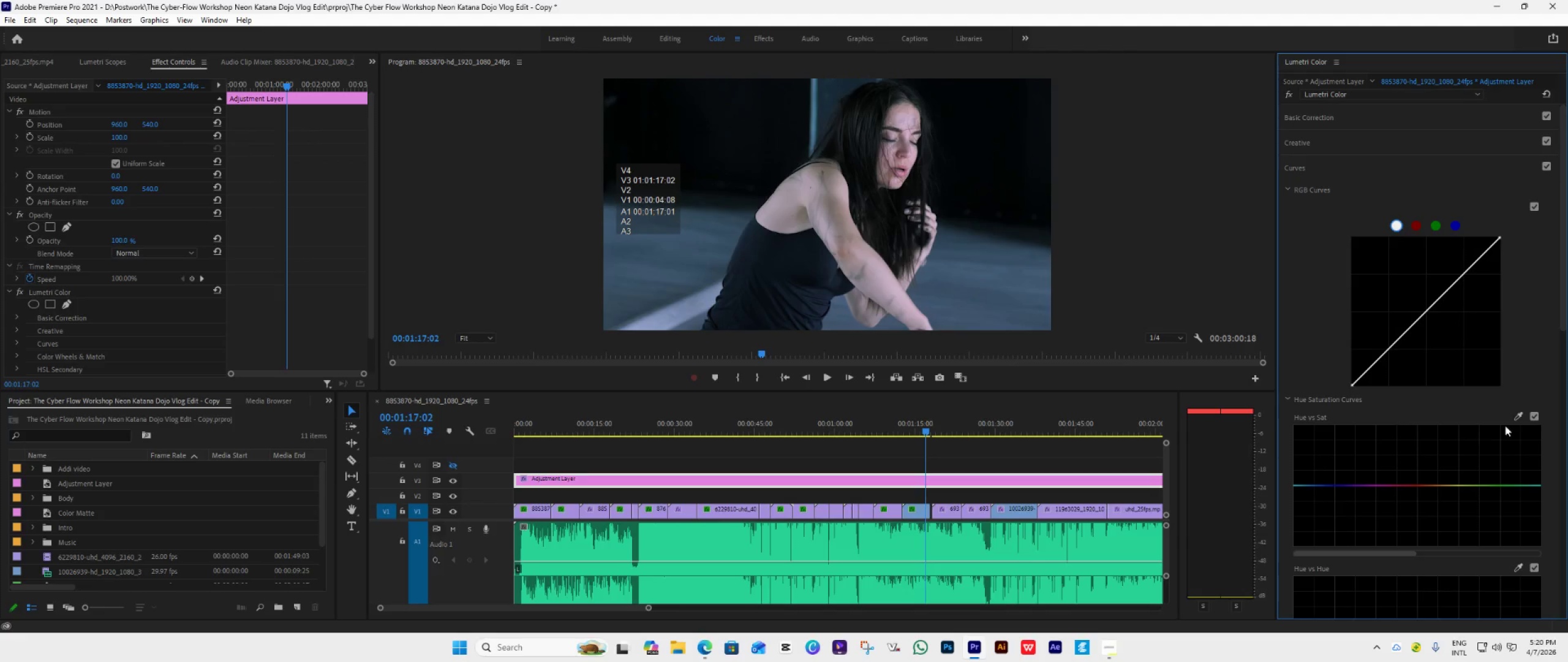 
left_click([1516, 417])
 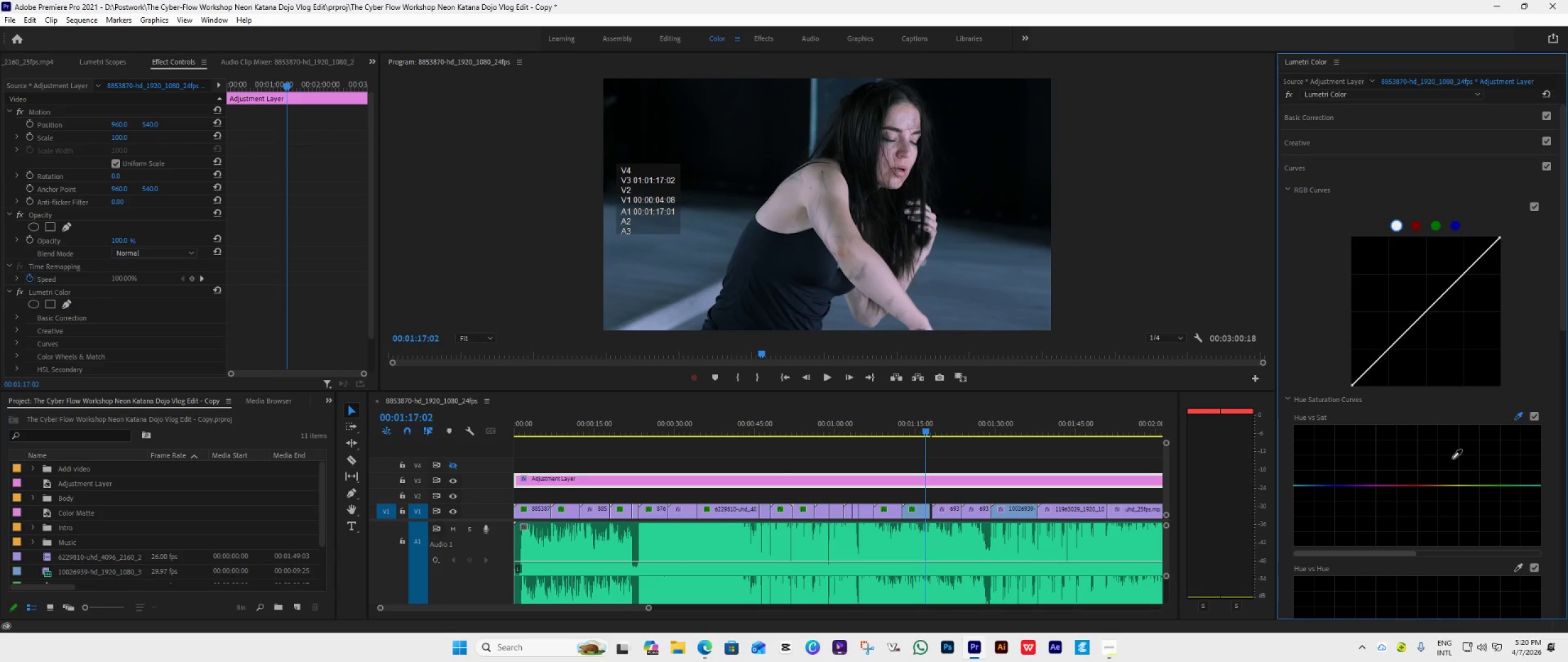 
key(Control+Z)
 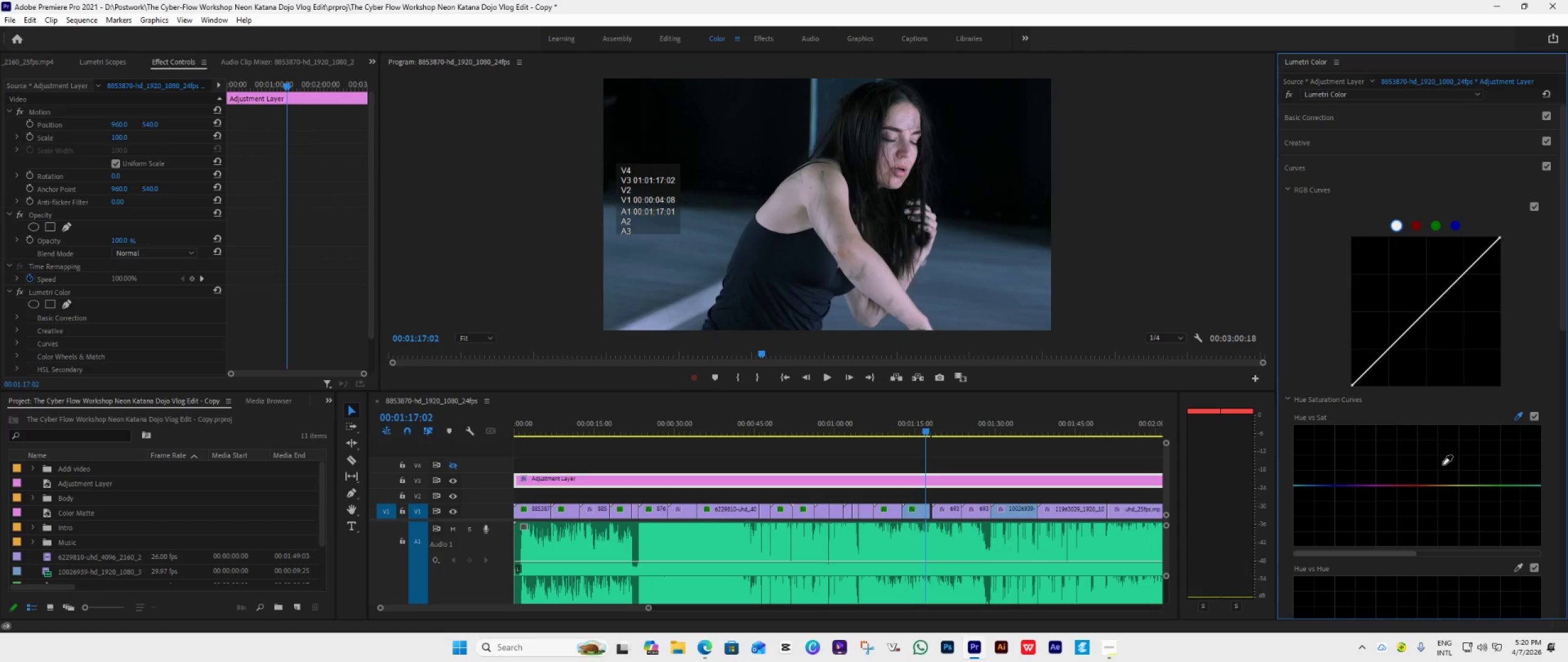 
key(Control+Z)
 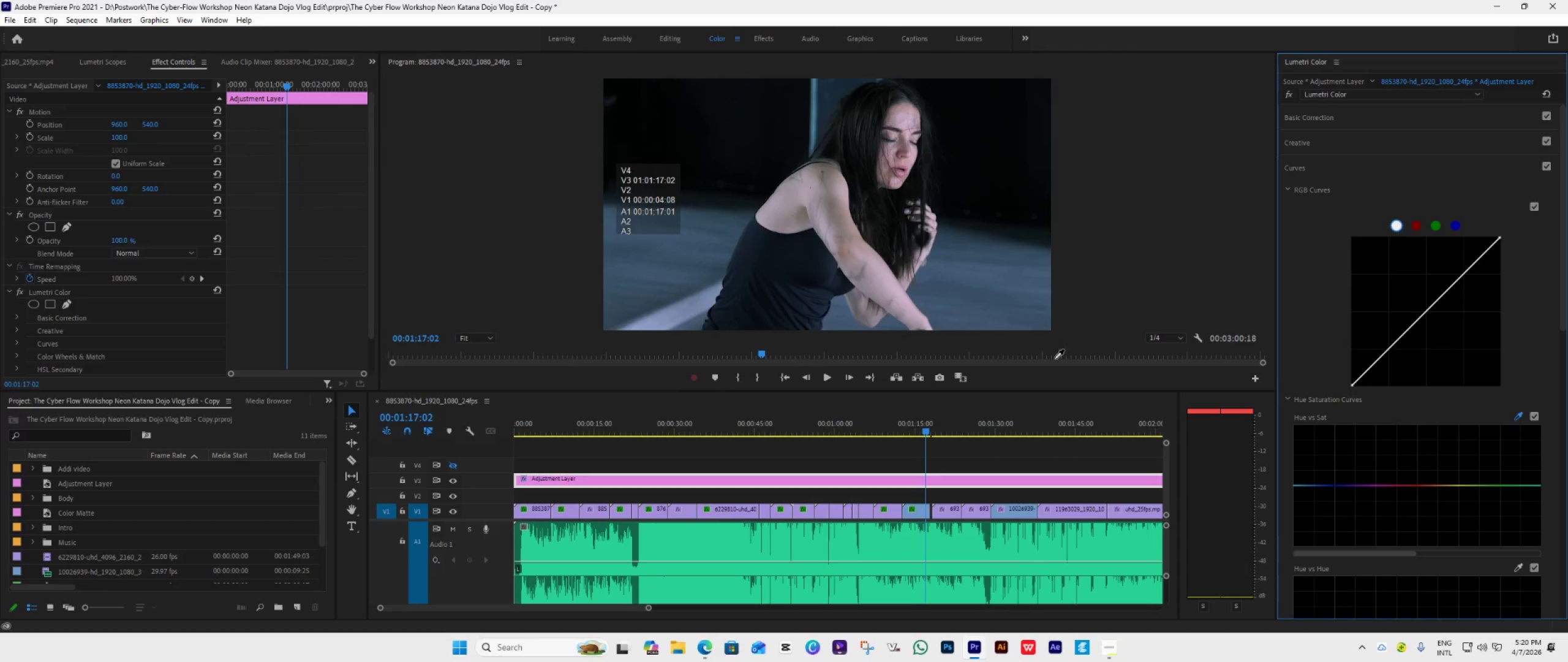 
left_click([880, 275])
 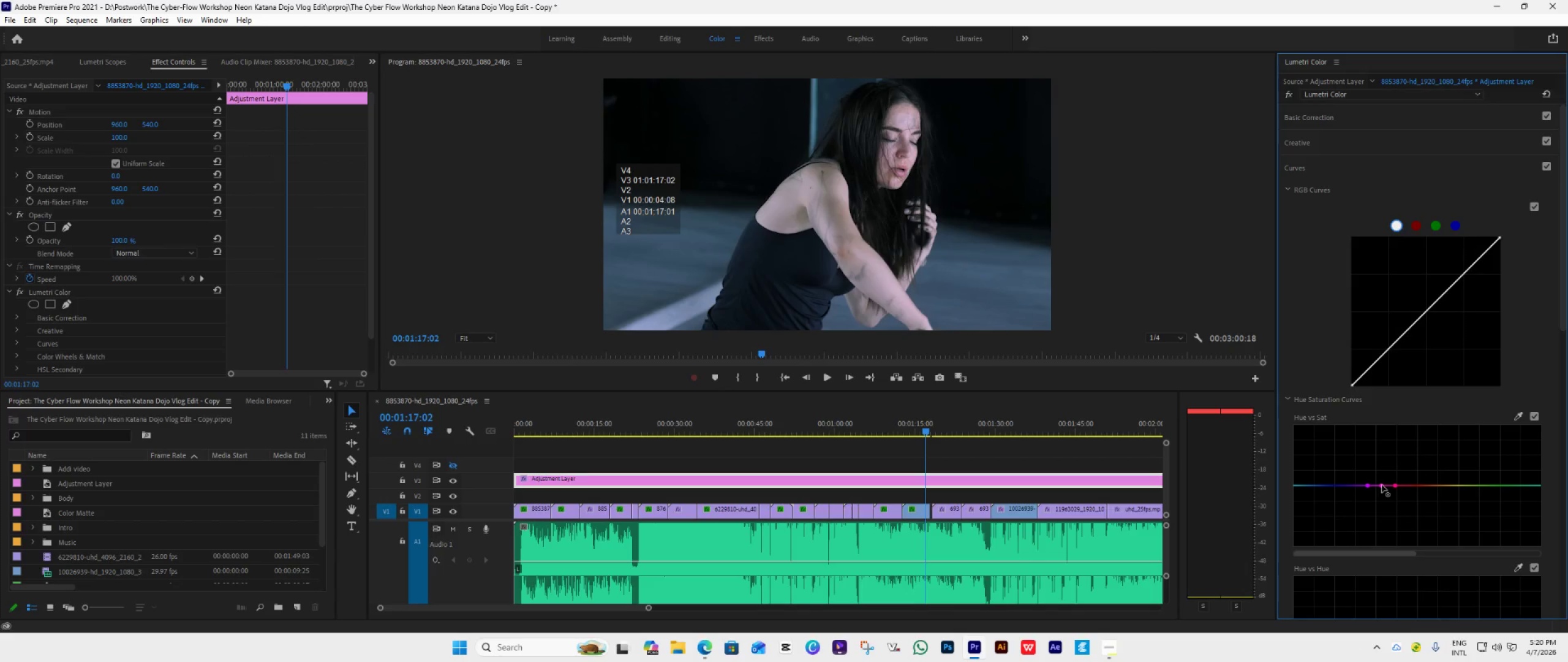 
left_click_drag(start_coordinate=[1382, 485], to_coordinate=[1381, 457])
 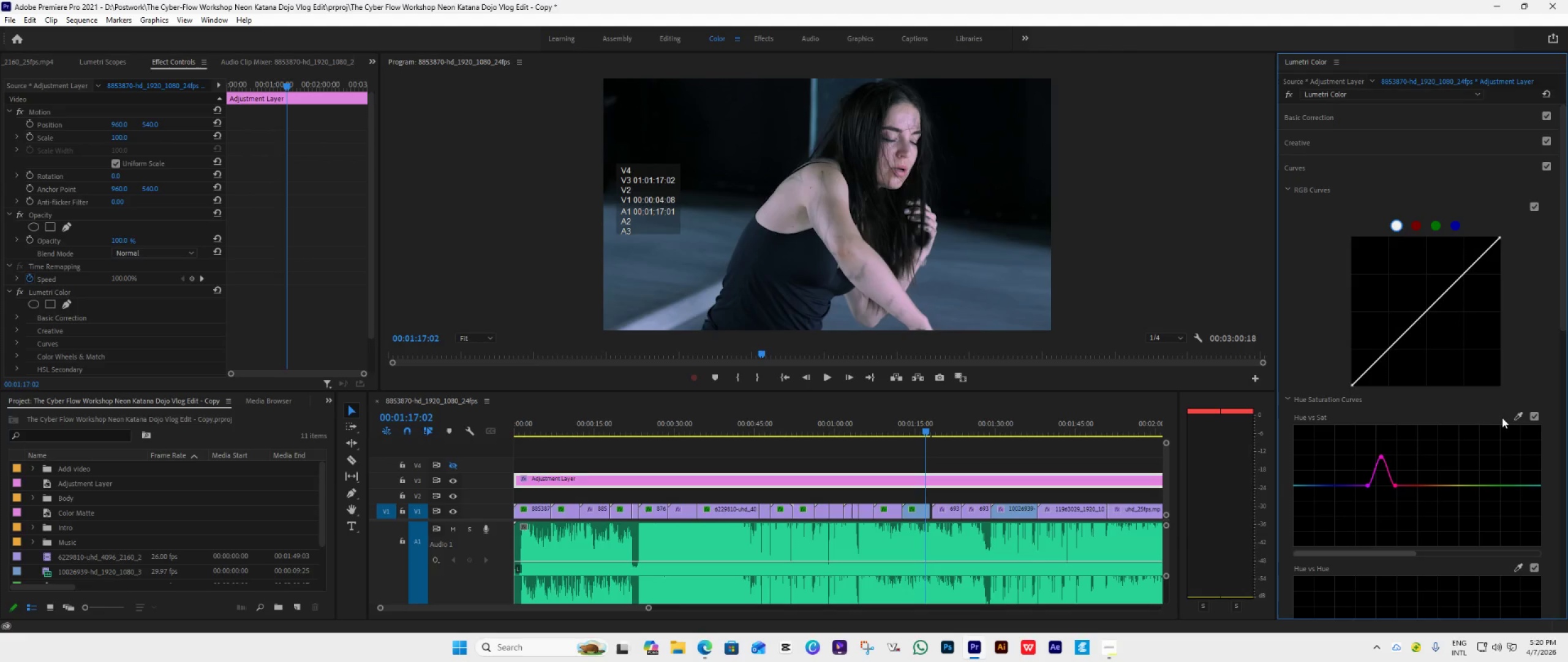 
left_click([1515, 419])
 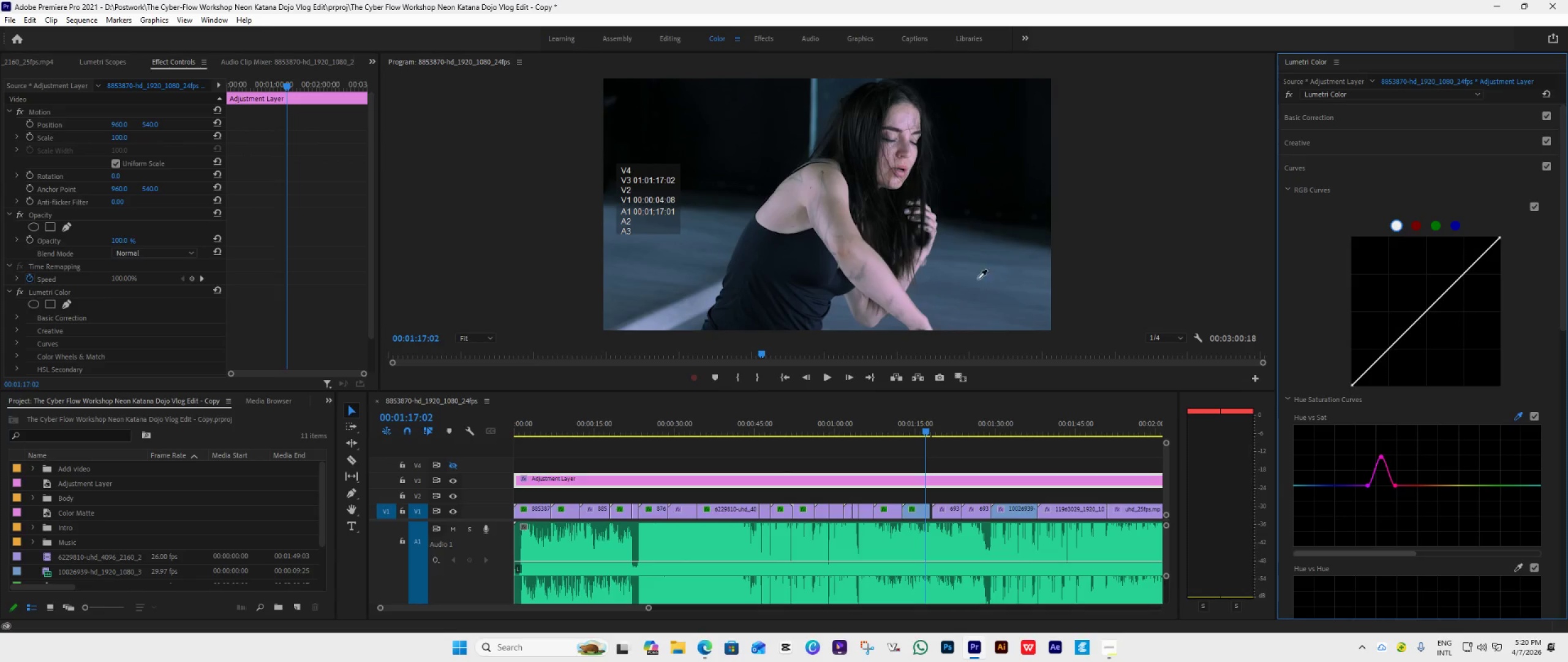 
left_click([970, 265])
 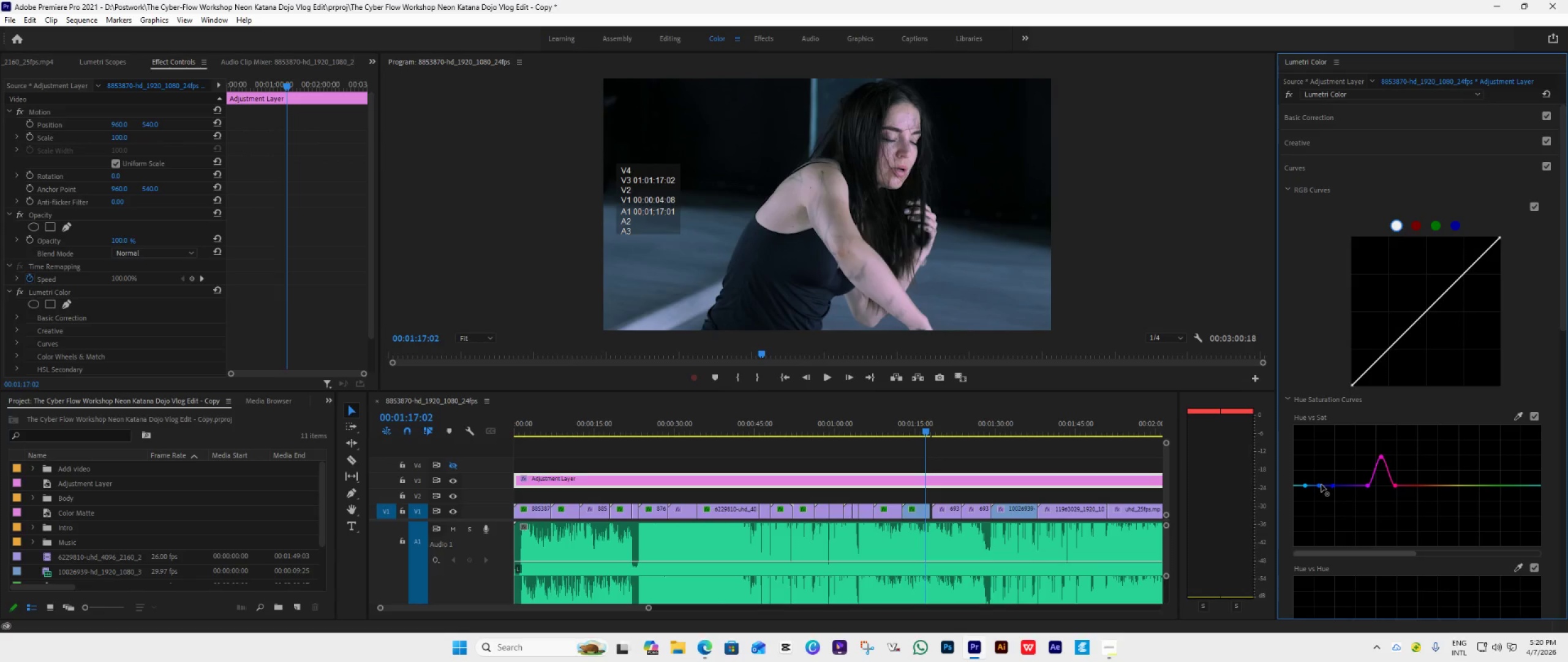 
left_click_drag(start_coordinate=[1321, 486], to_coordinate=[1318, 454])
 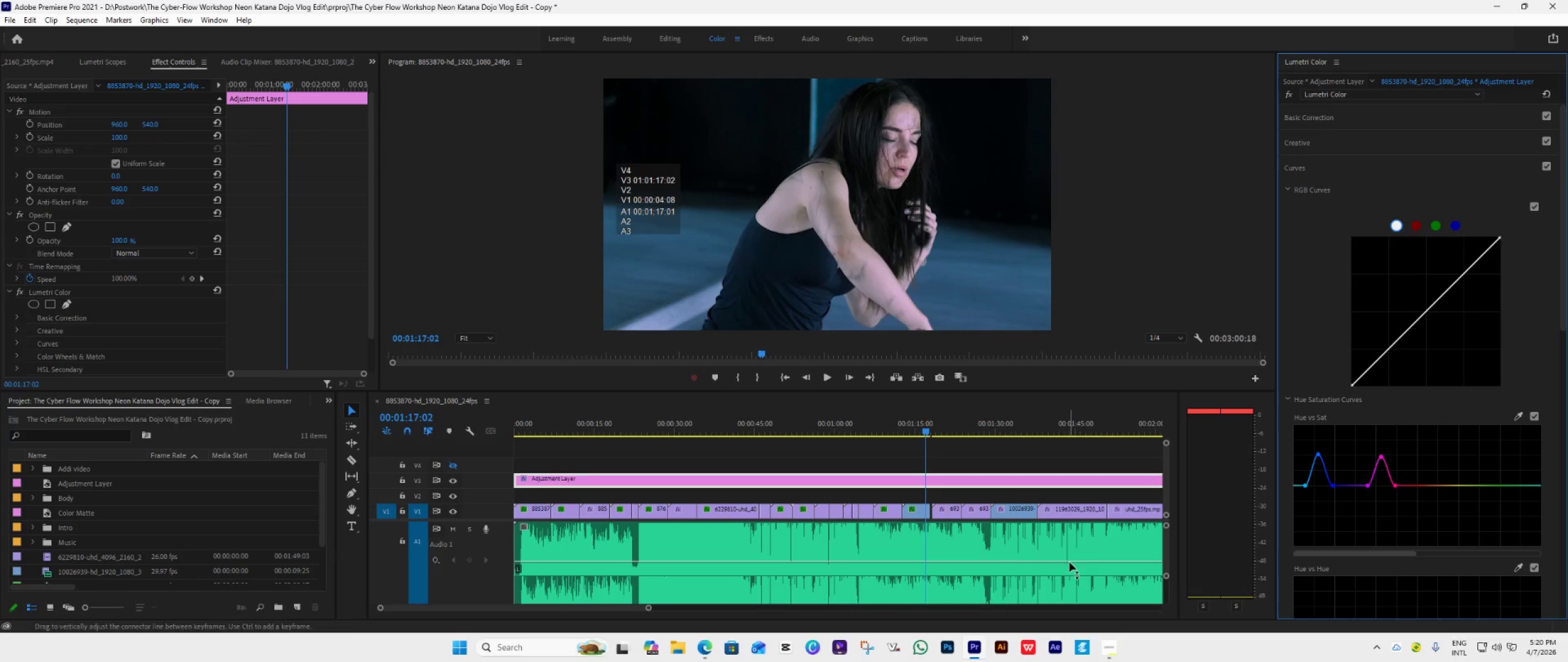 
scroll: coordinate [1374, 567], scroll_direction: down, amount: 9.0
 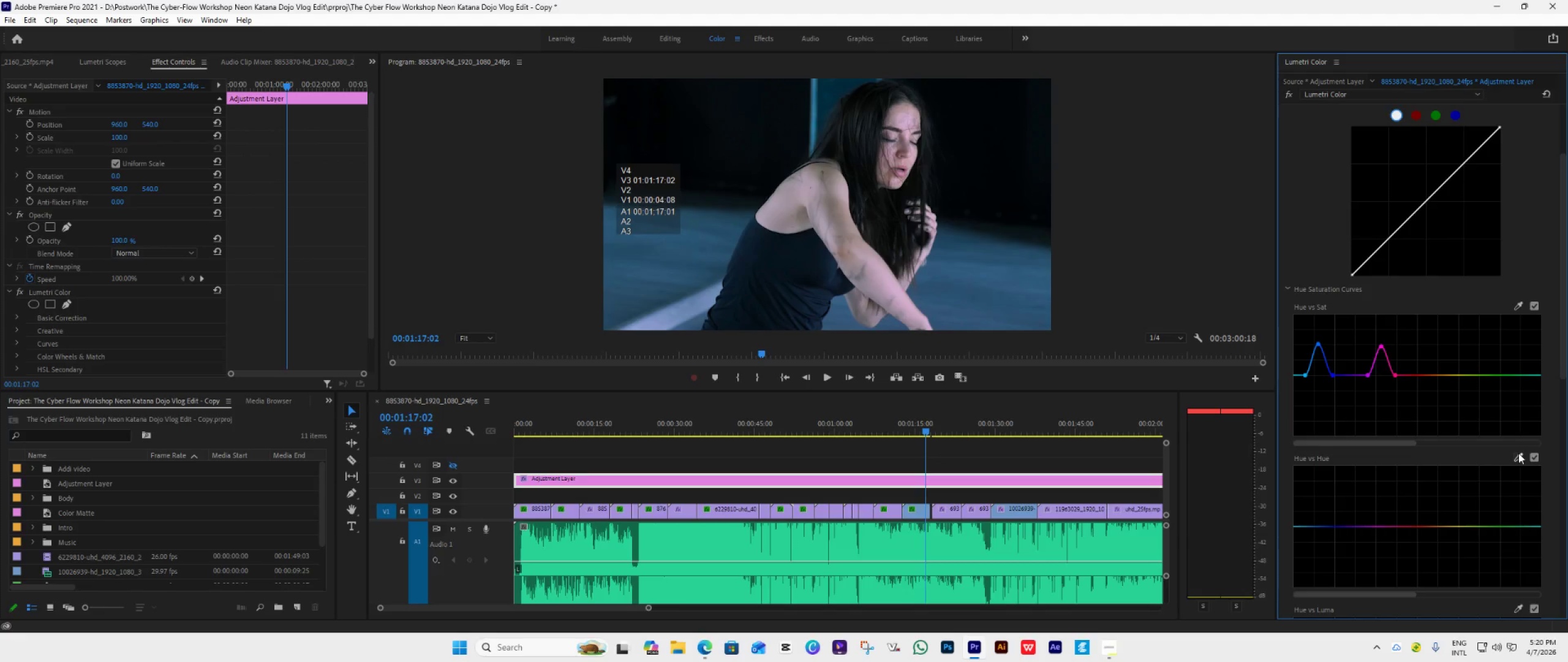 
double_click([1518, 454])
 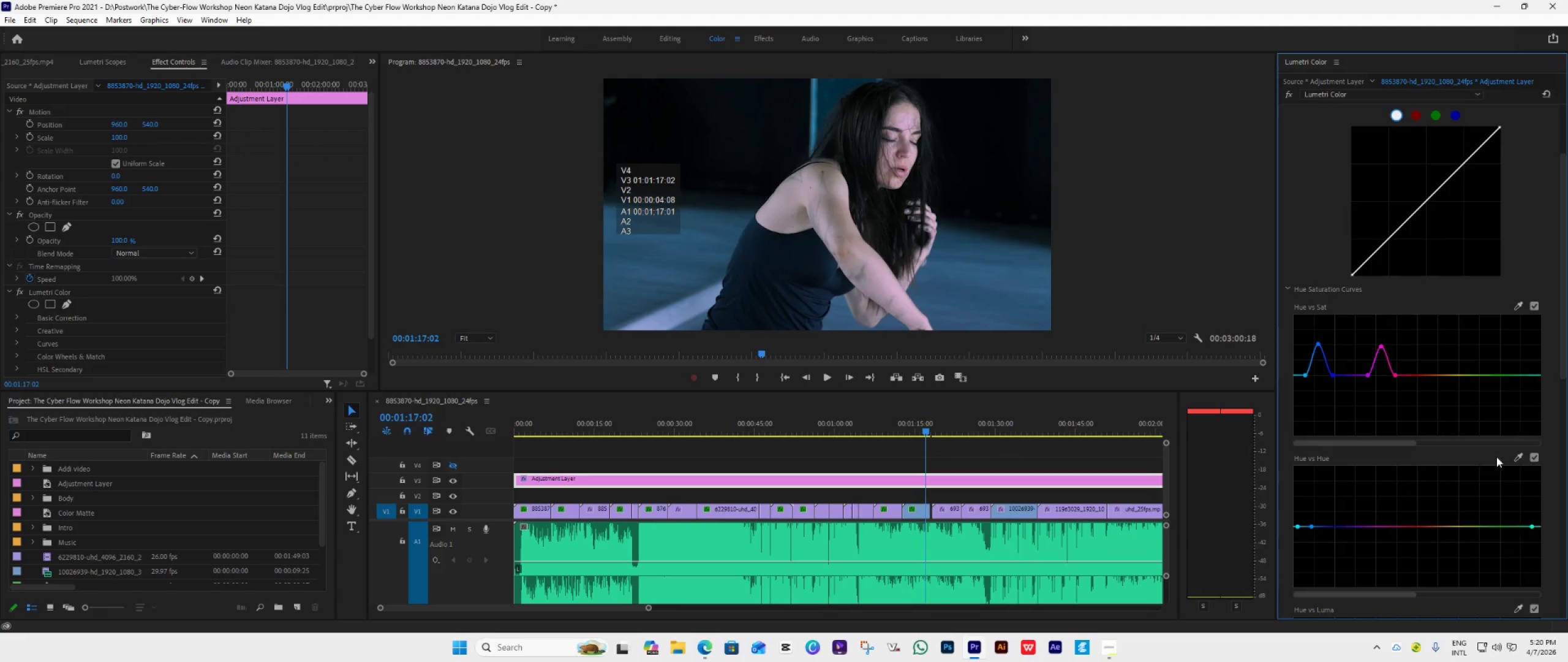 
left_click([1518, 457])
 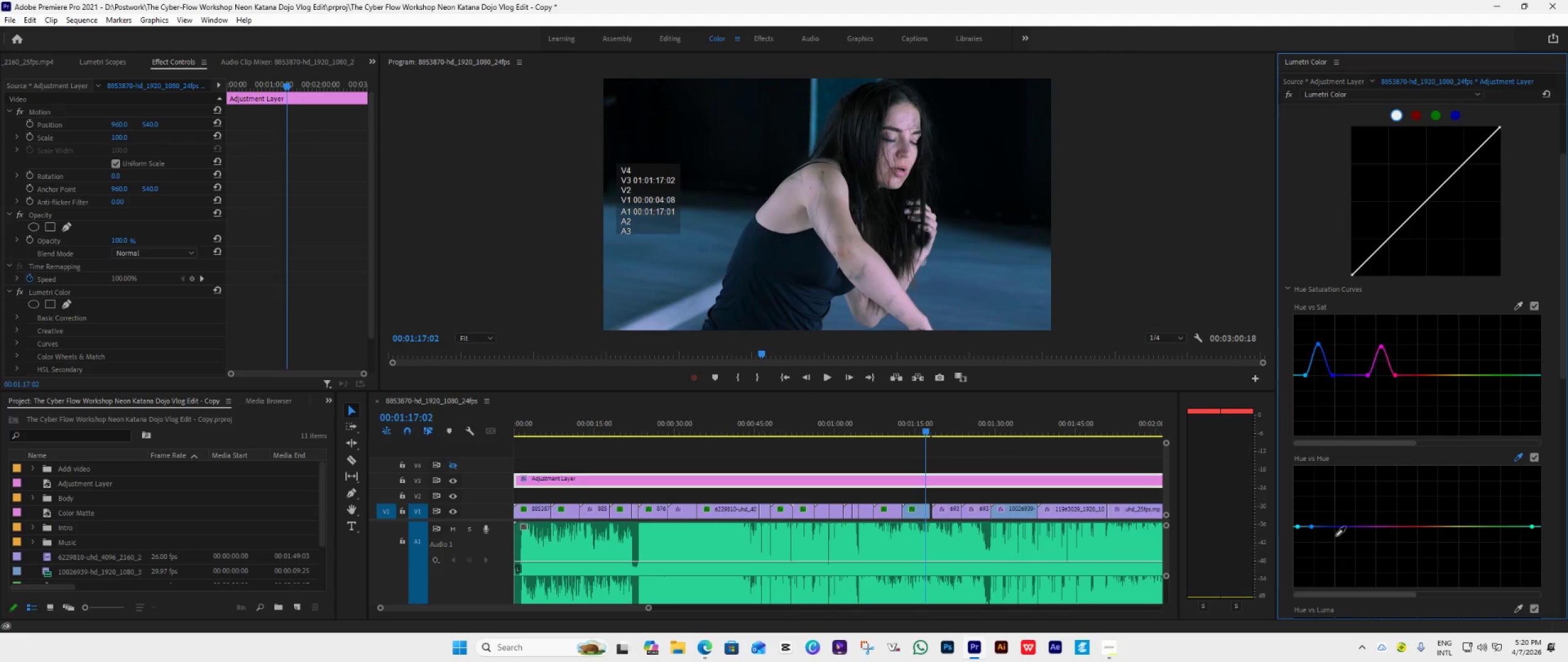 
left_click([1499, 452])